 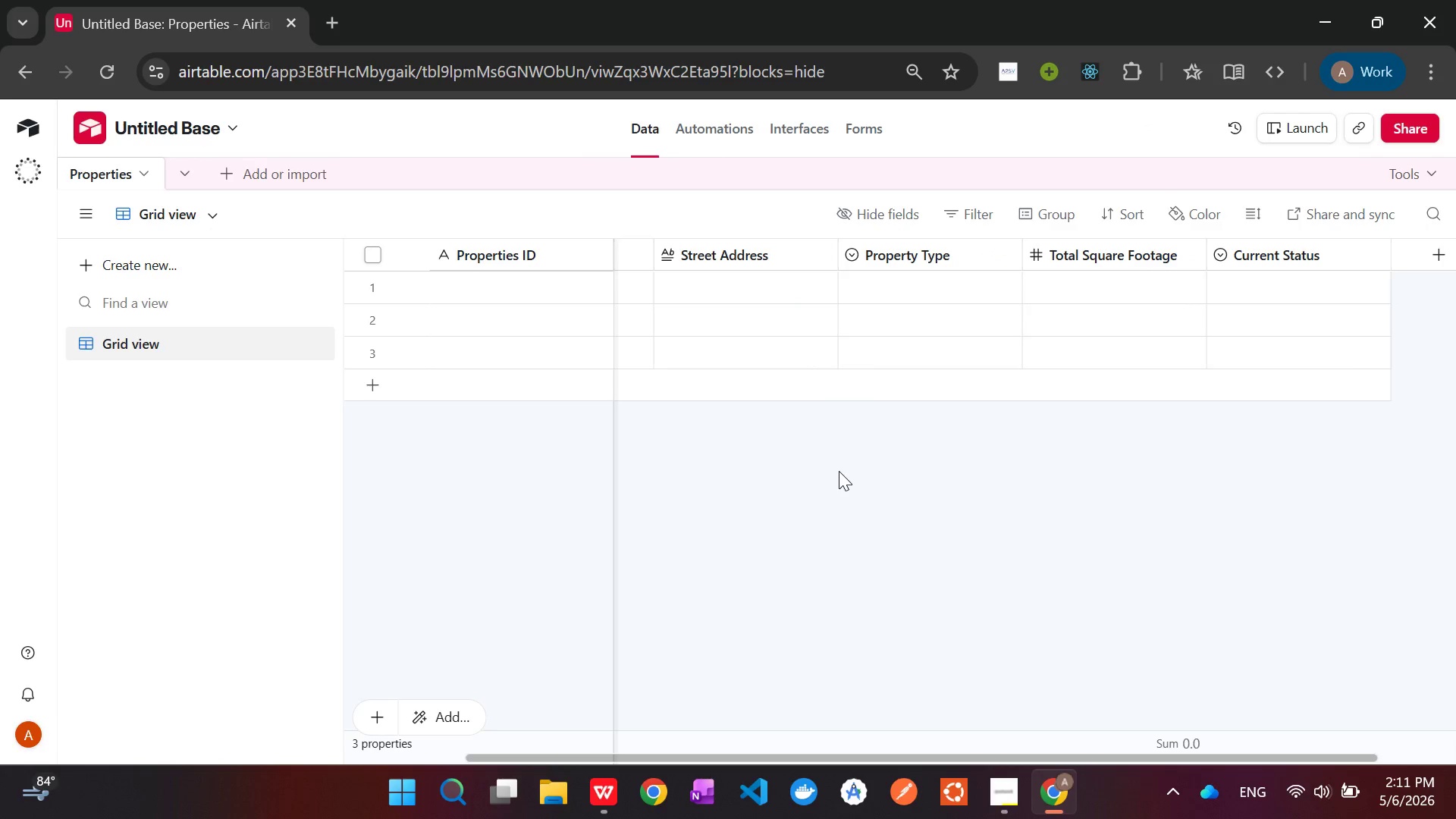 
left_click([613, 781])
 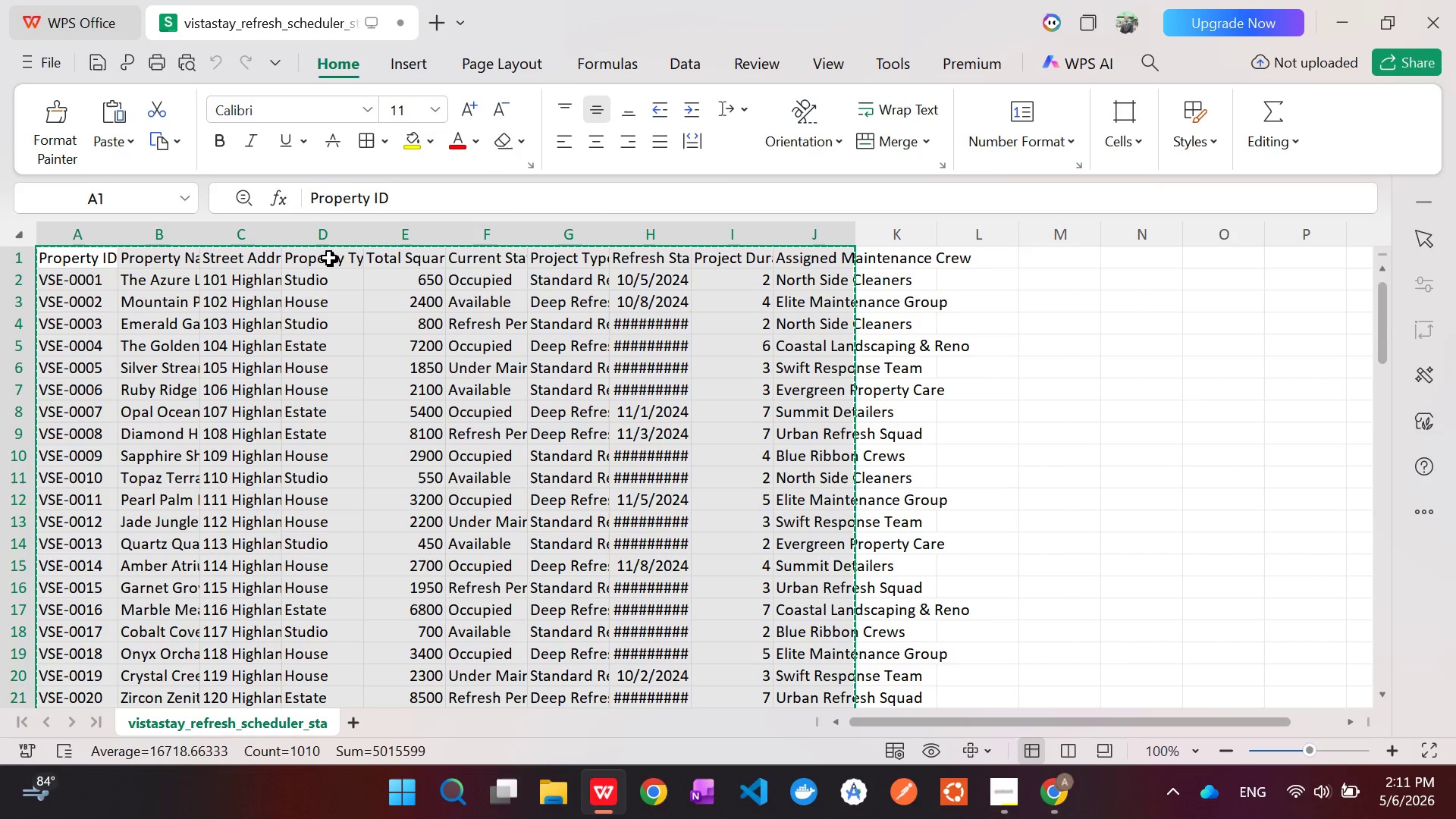 
wait(6.2)
 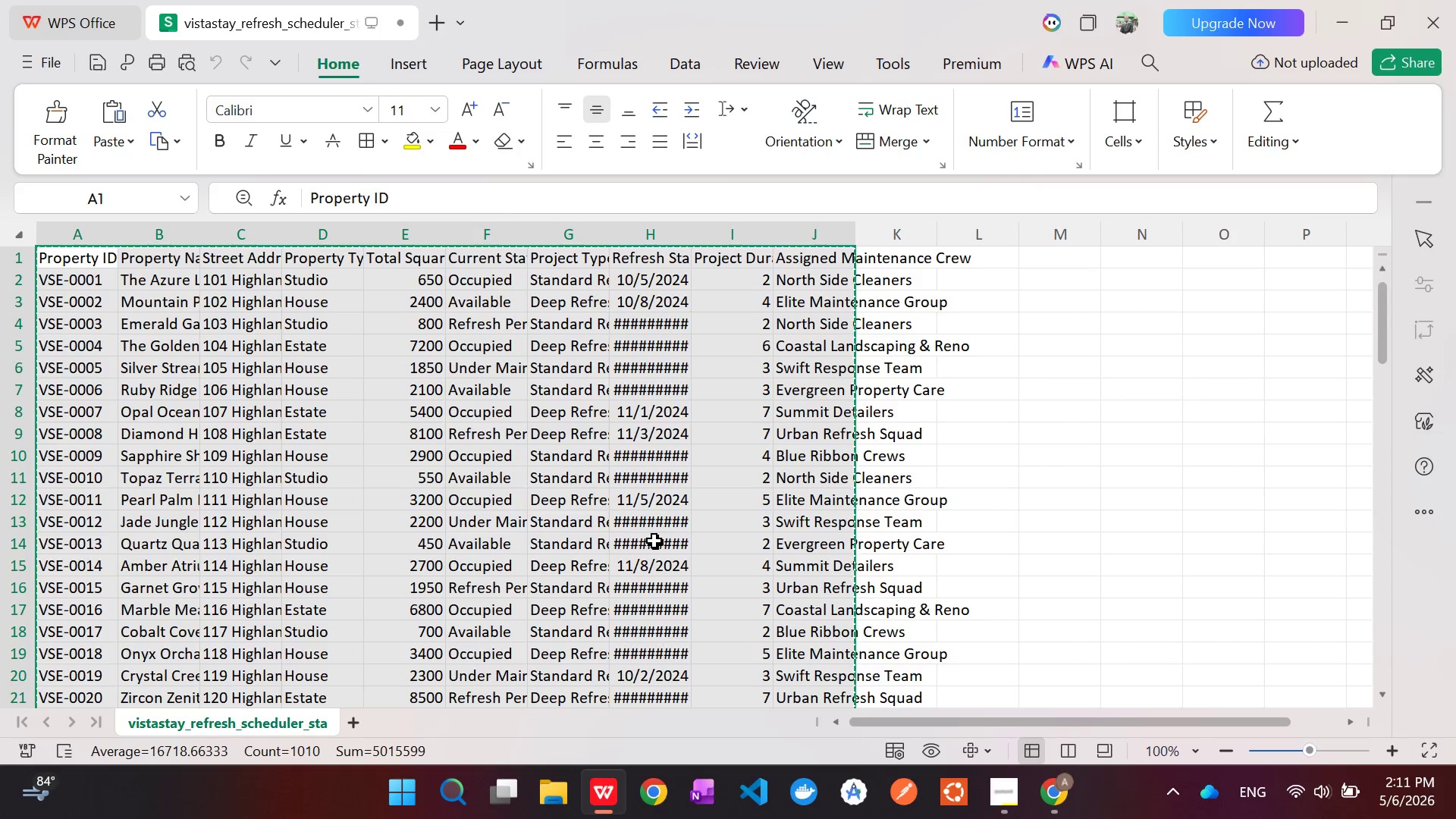 
left_click([418, 259])
 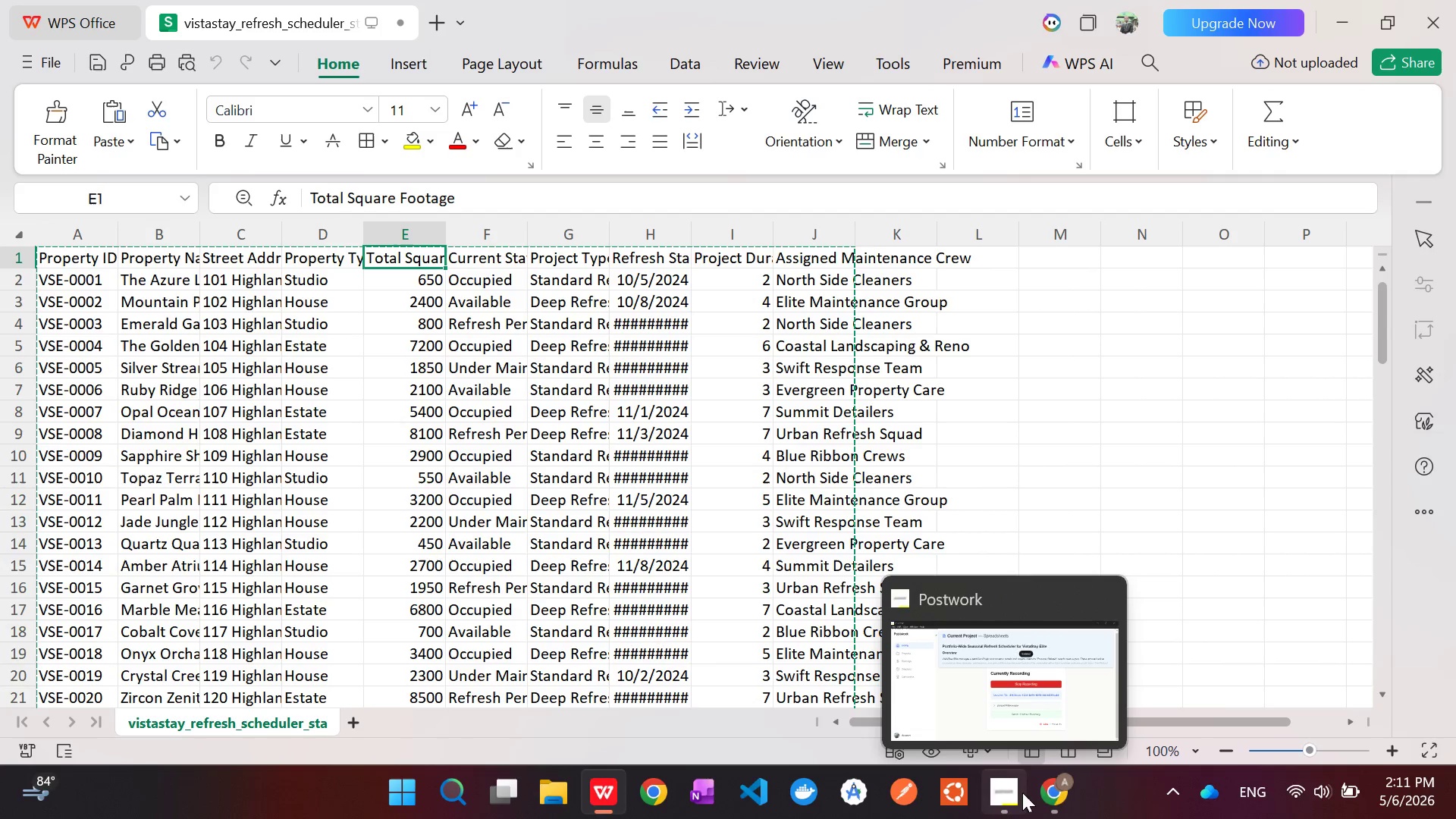 
left_click([1078, 793])
 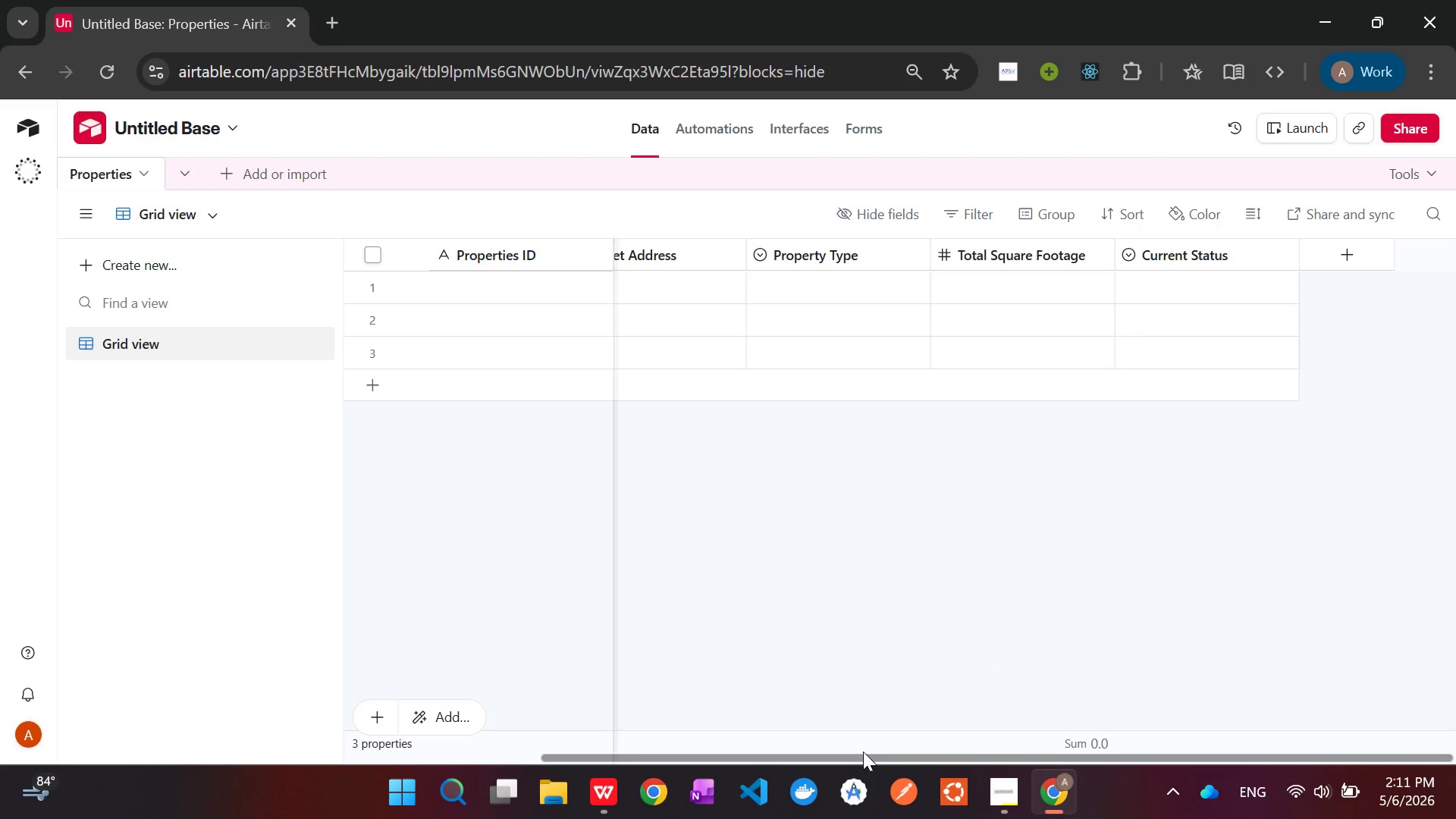 
left_click([601, 778])
 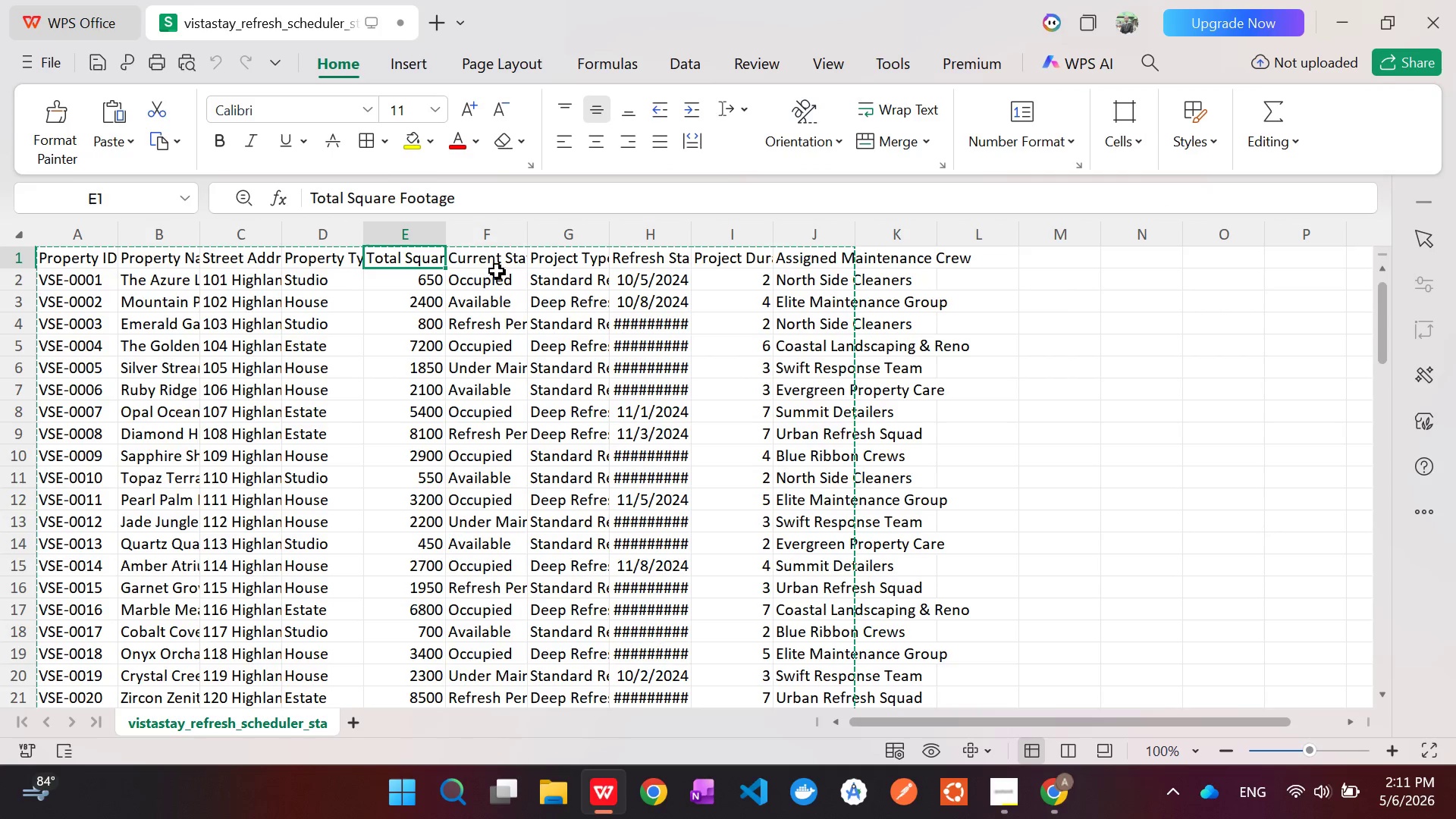 
left_click([474, 258])
 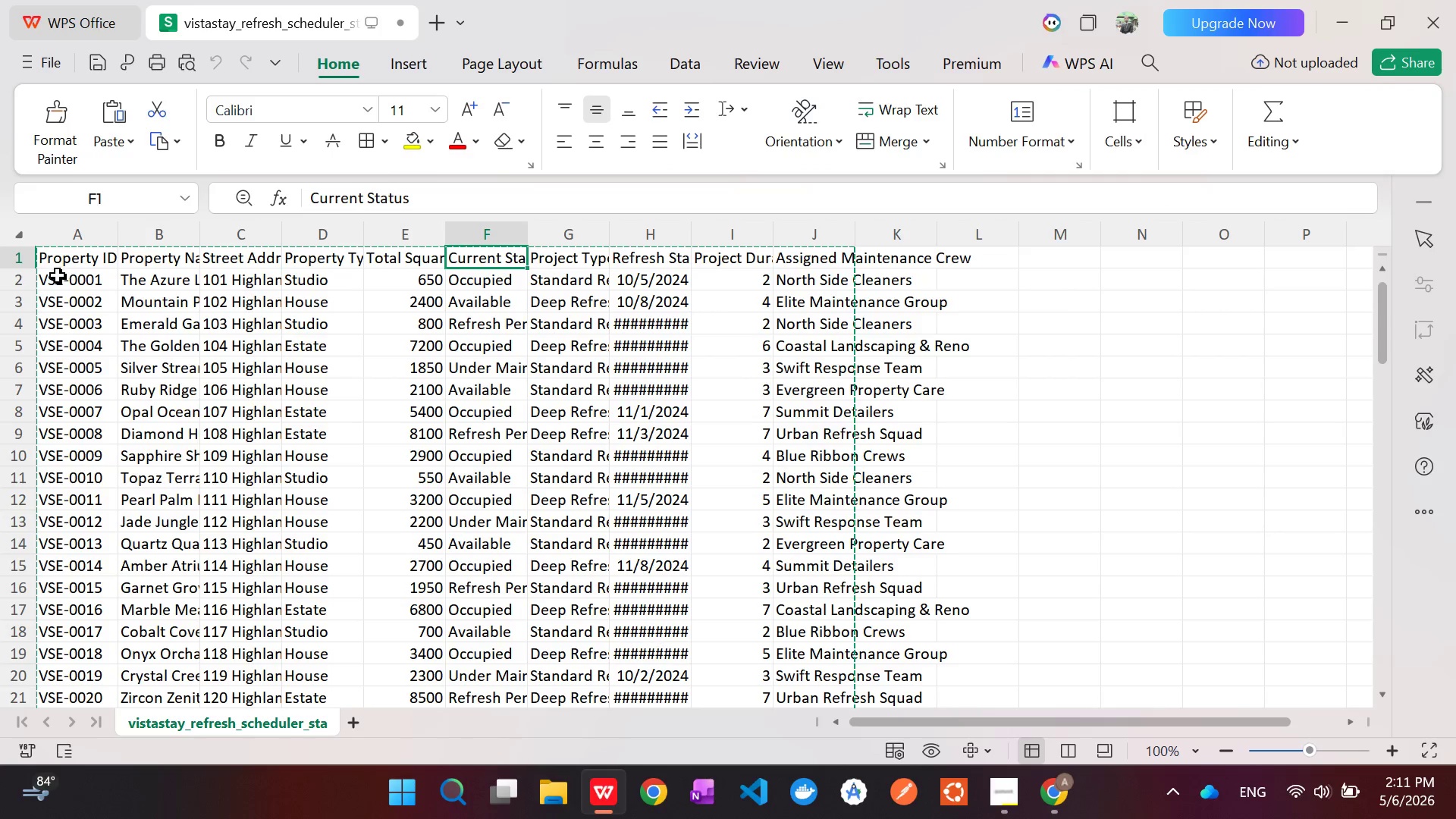 
left_click_drag(start_coordinate=[57, 278], to_coordinate=[447, 654])